 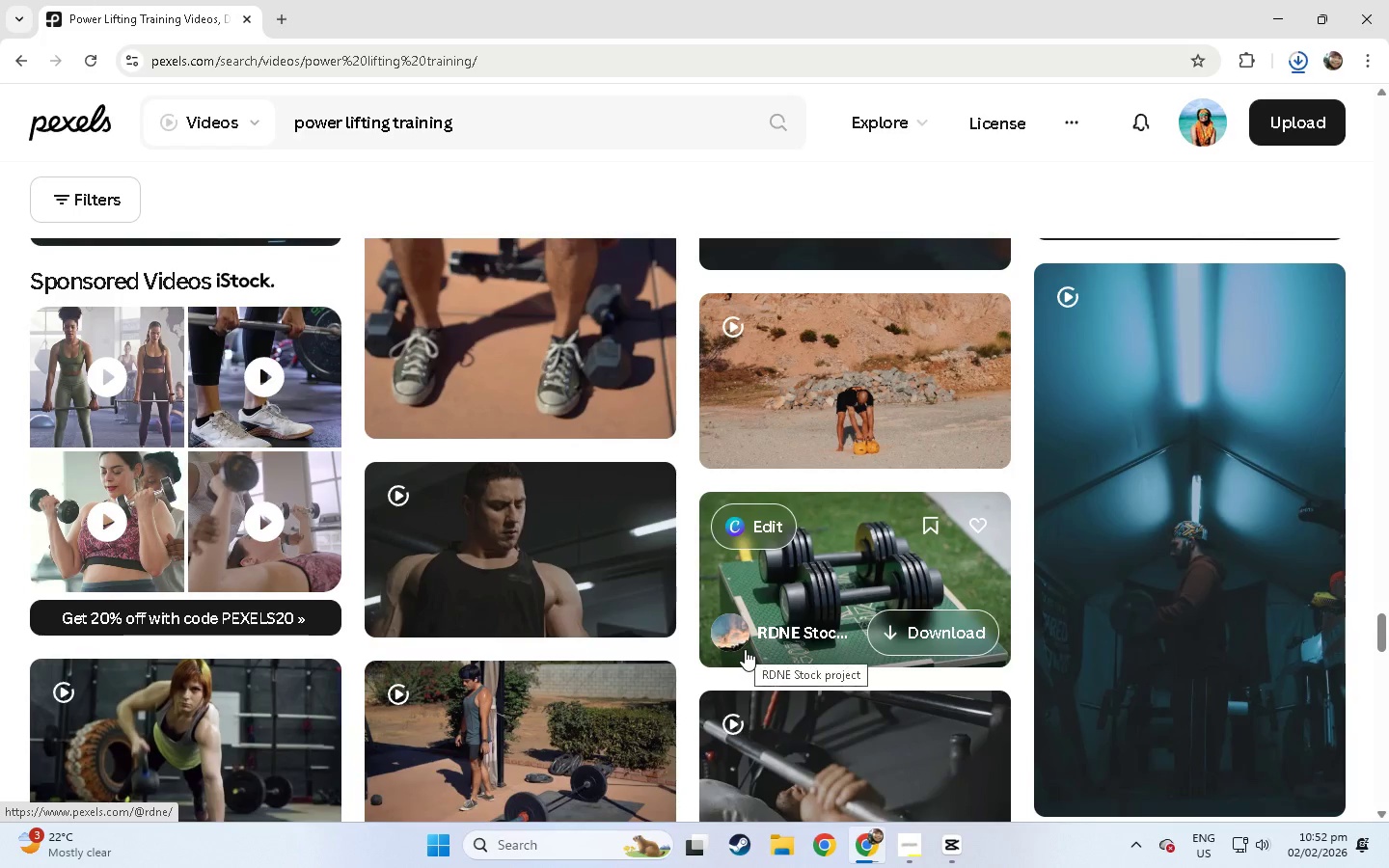 
scroll: coordinate [740, 658], scroll_direction: down, amount: 43.0
 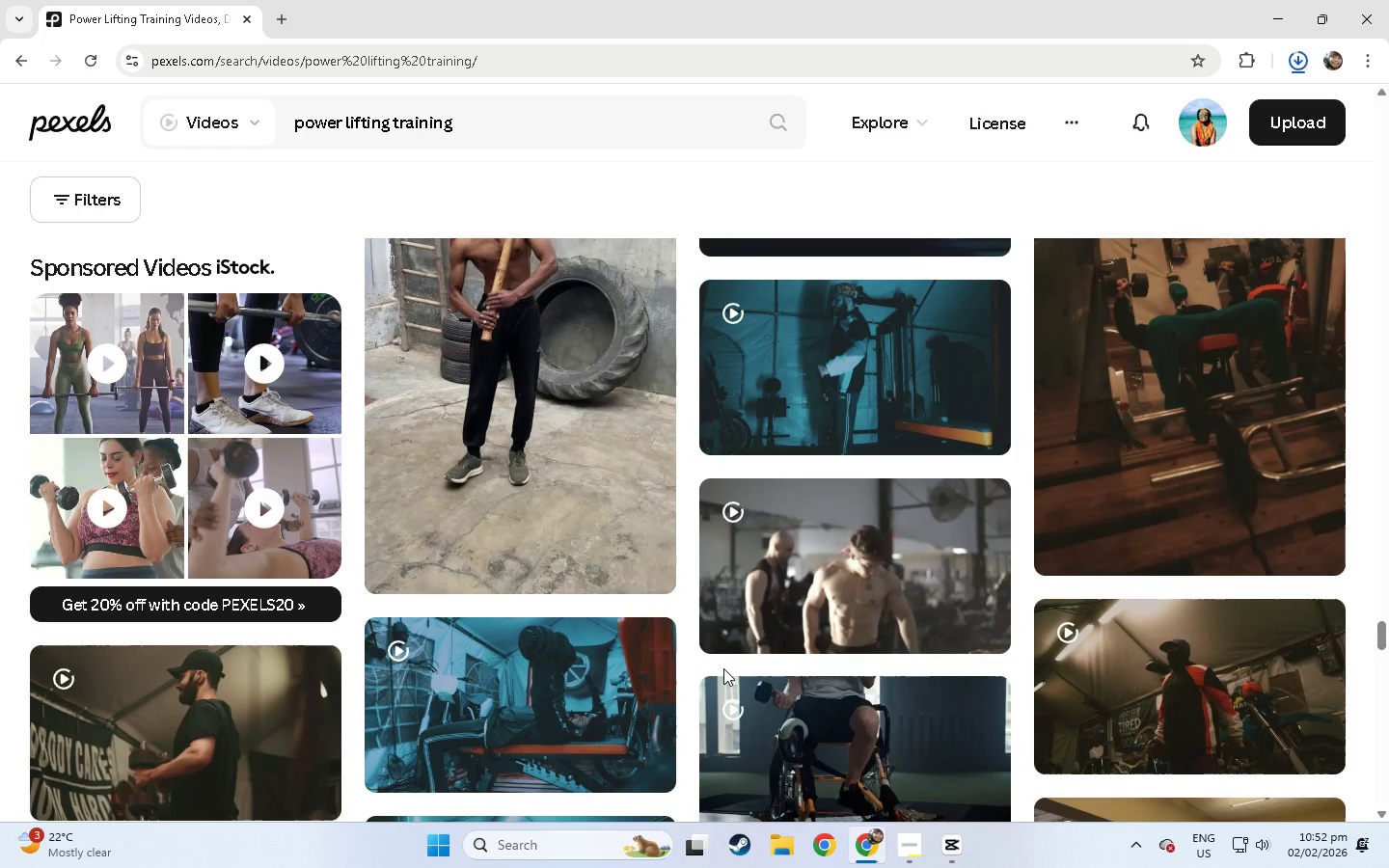 
wait(16.78)
 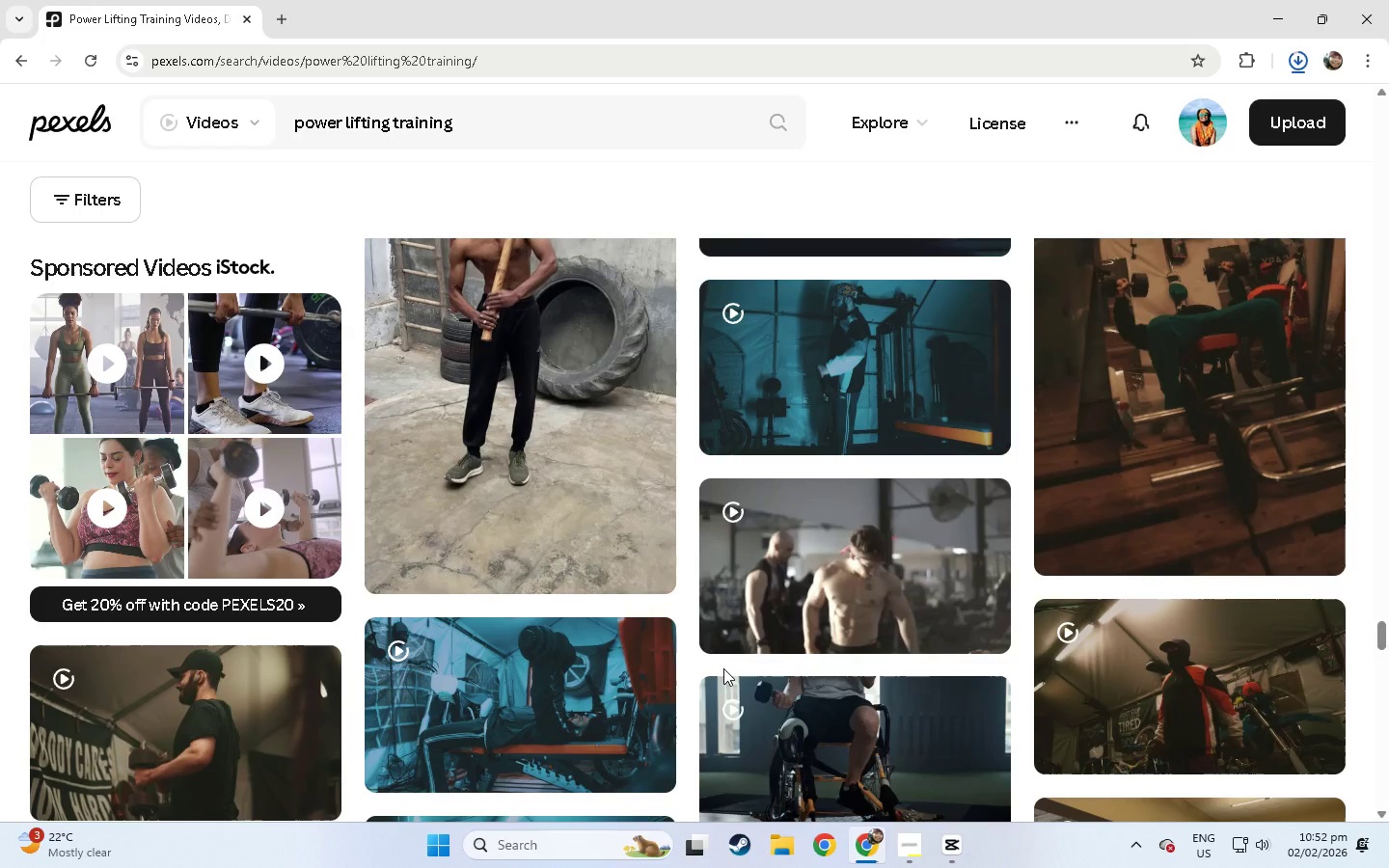 
scroll: coordinate [851, 683], scroll_direction: down, amount: 25.0
 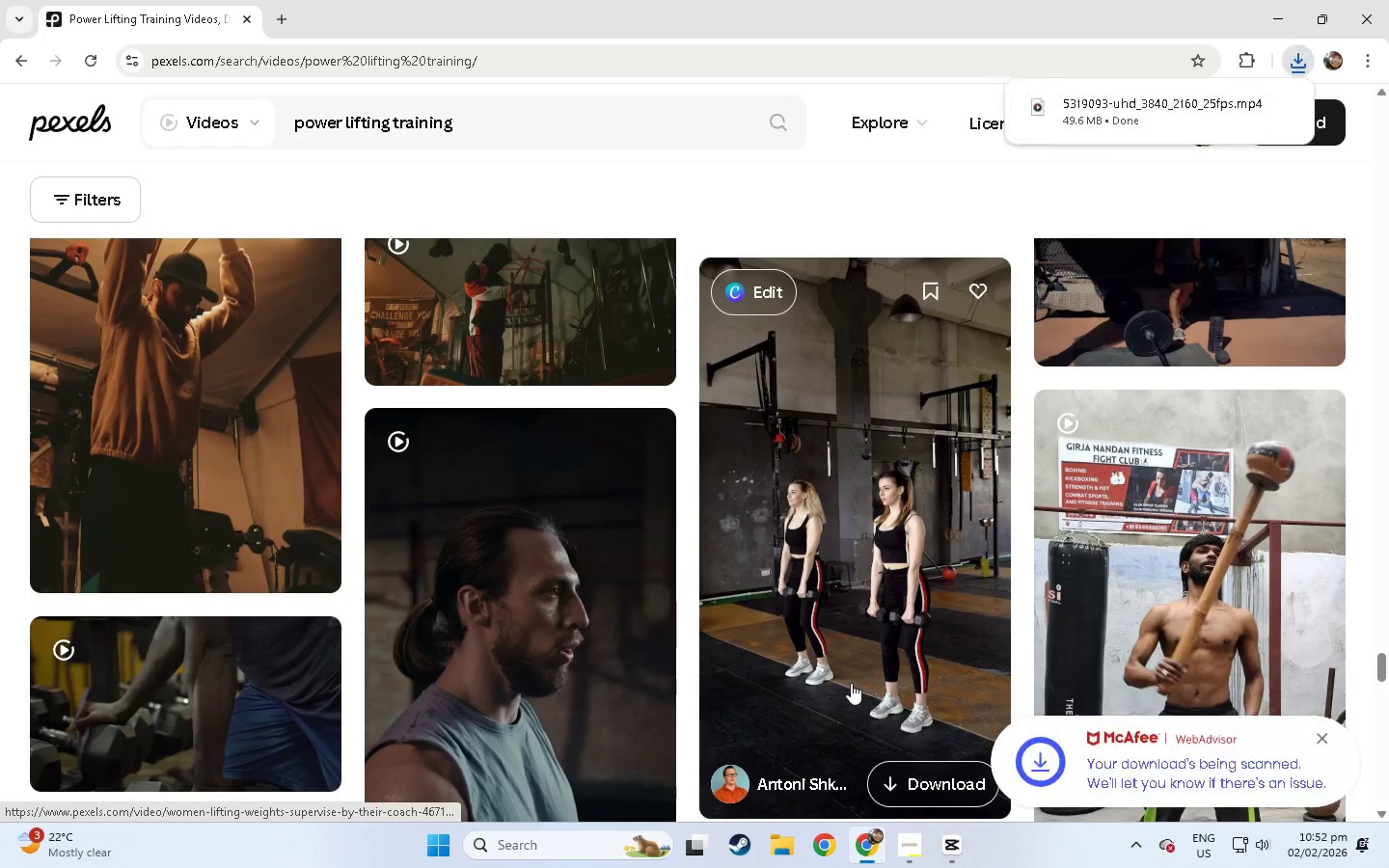 
wait(15.92)
 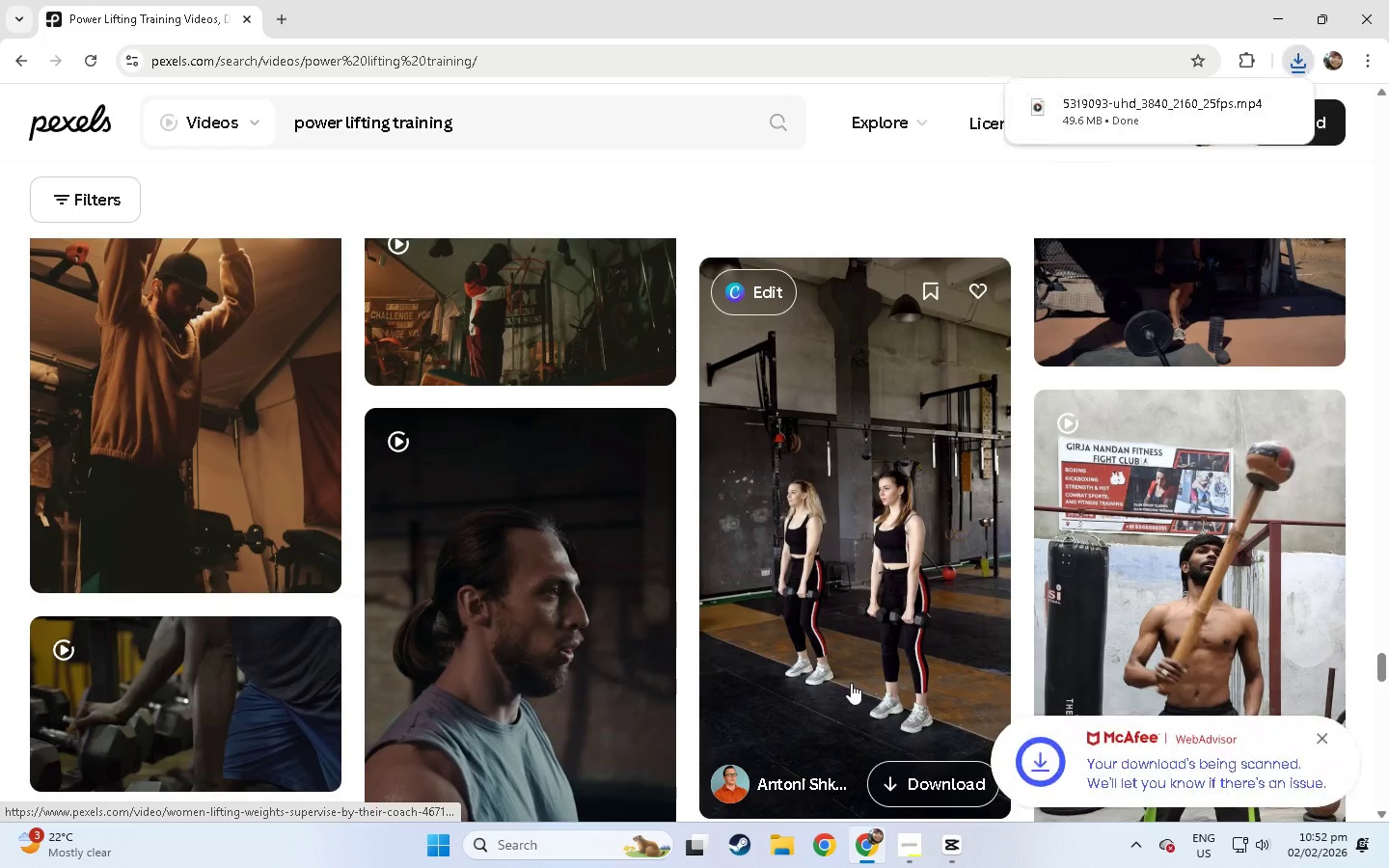 
scroll: coordinate [500, 680], scroll_direction: down, amount: 24.0
 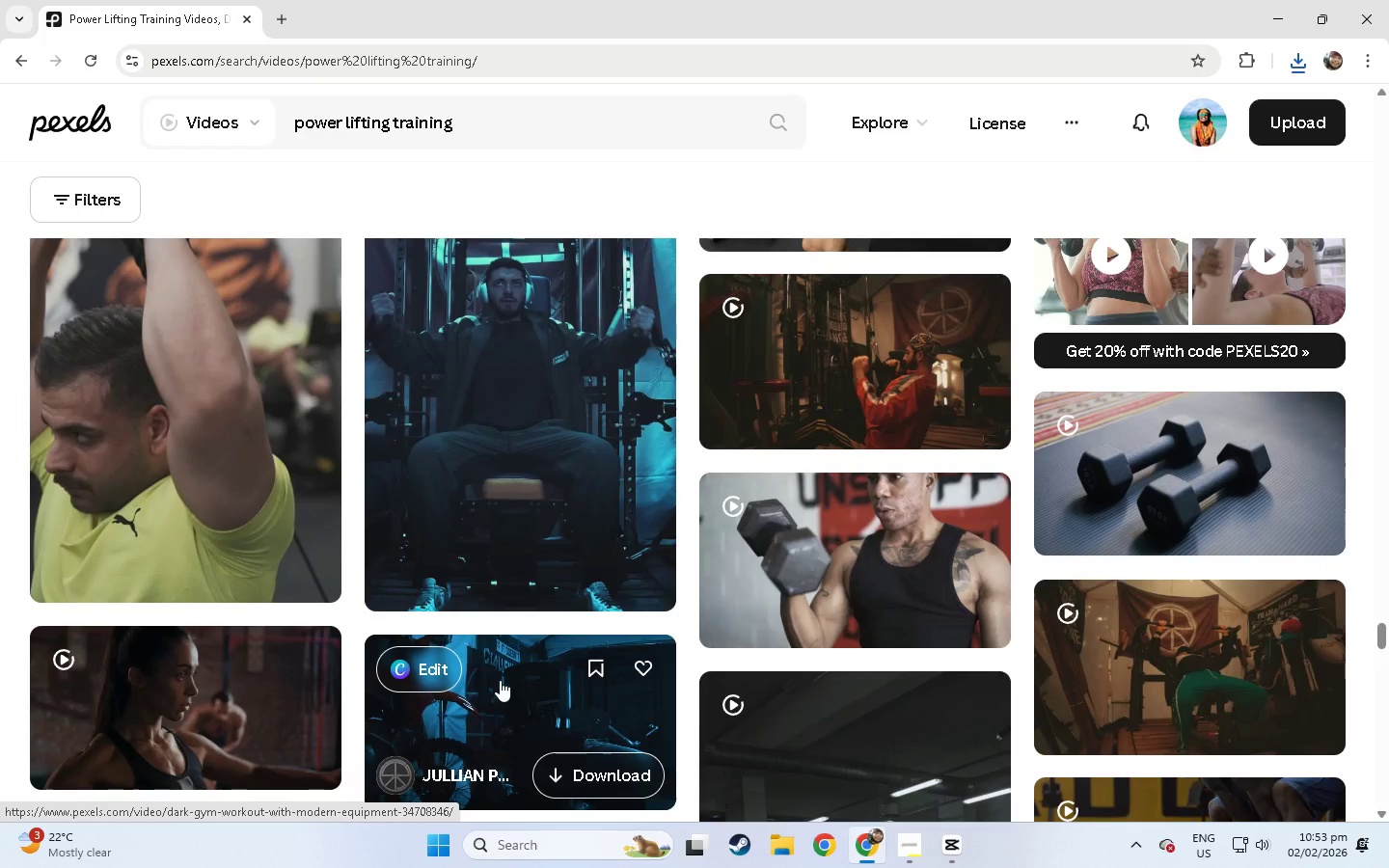 
wait(14.51)
 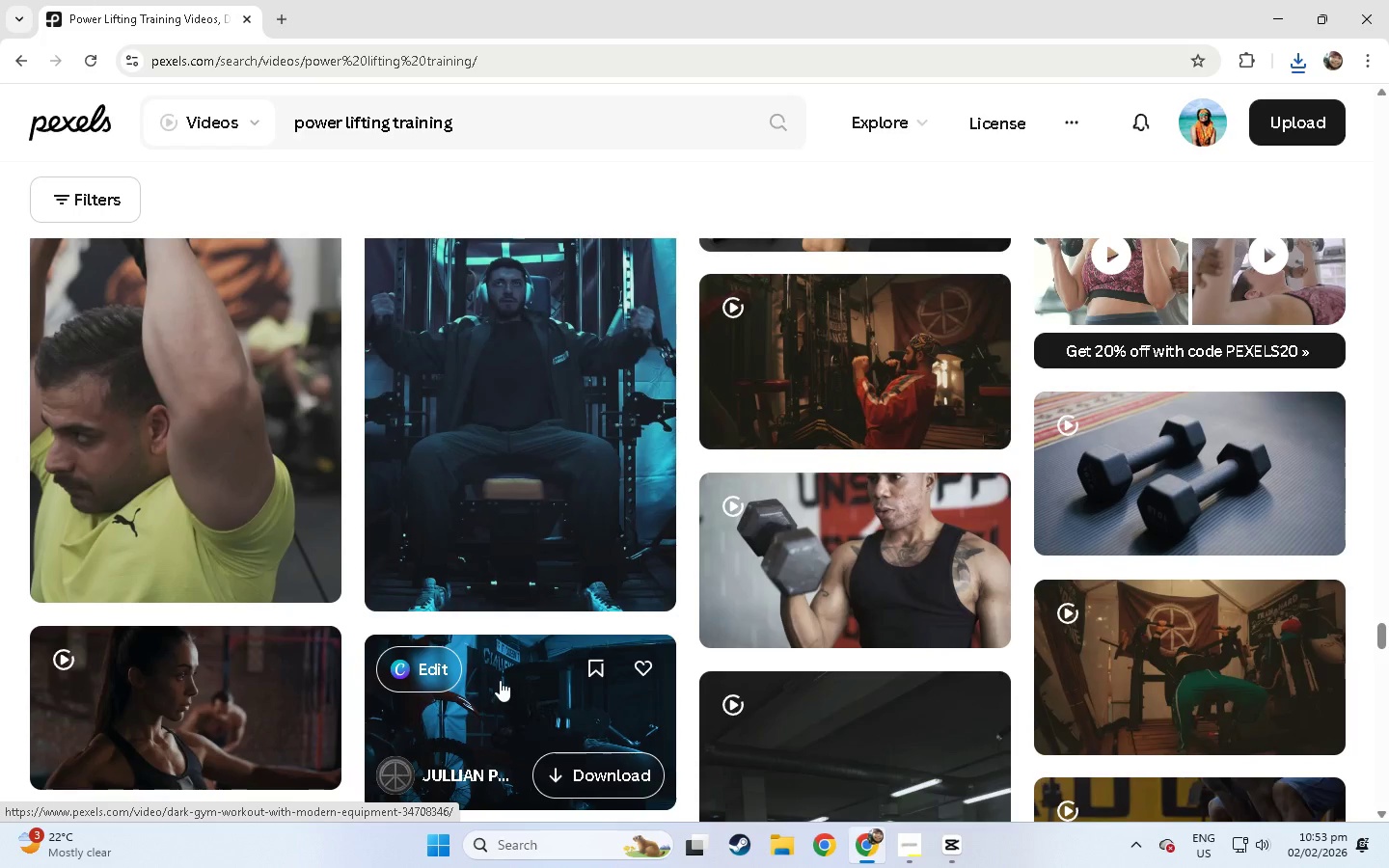 
scroll: coordinate [2, 621], scroll_direction: down, amount: 71.0
 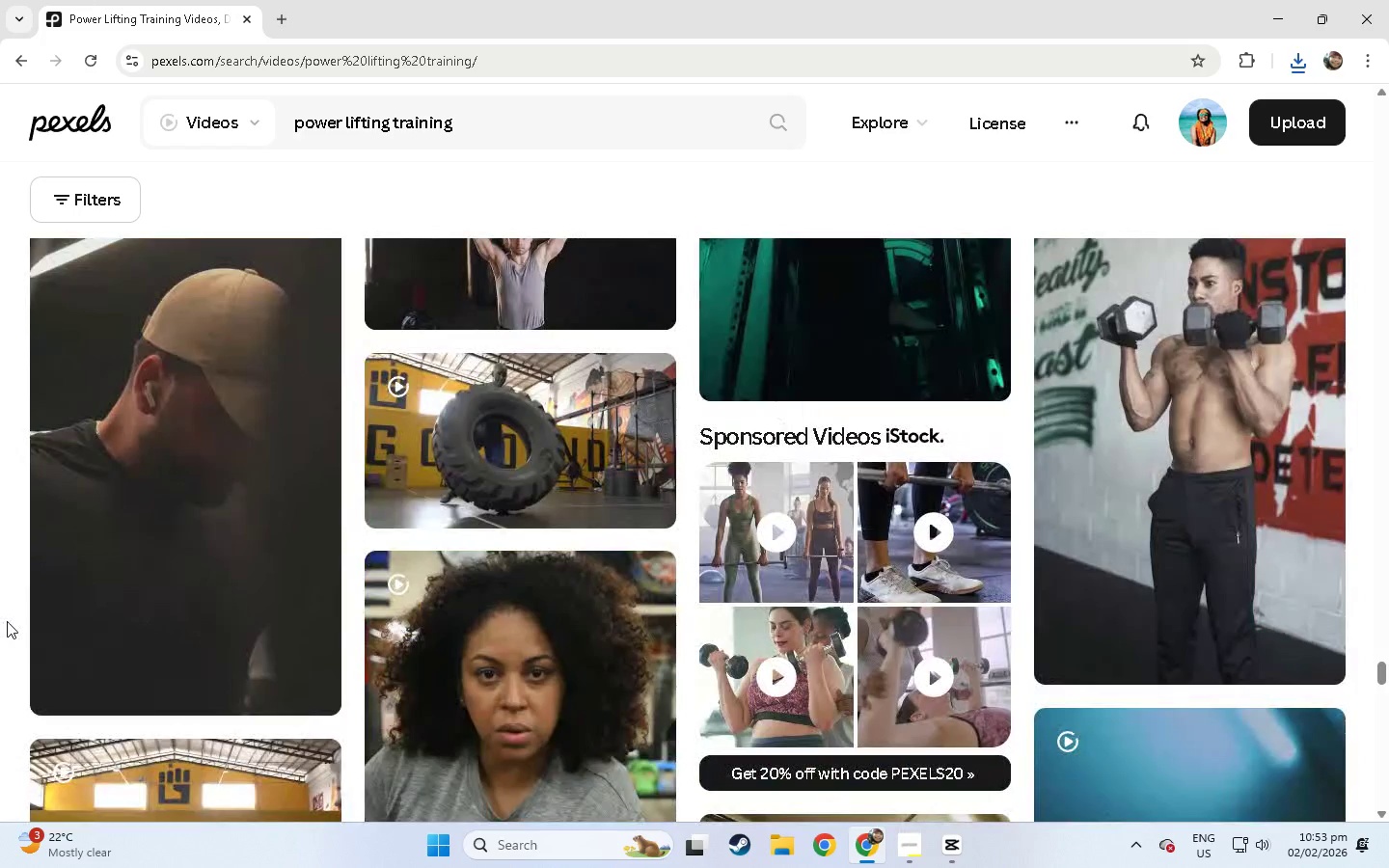 
wait(12.24)
 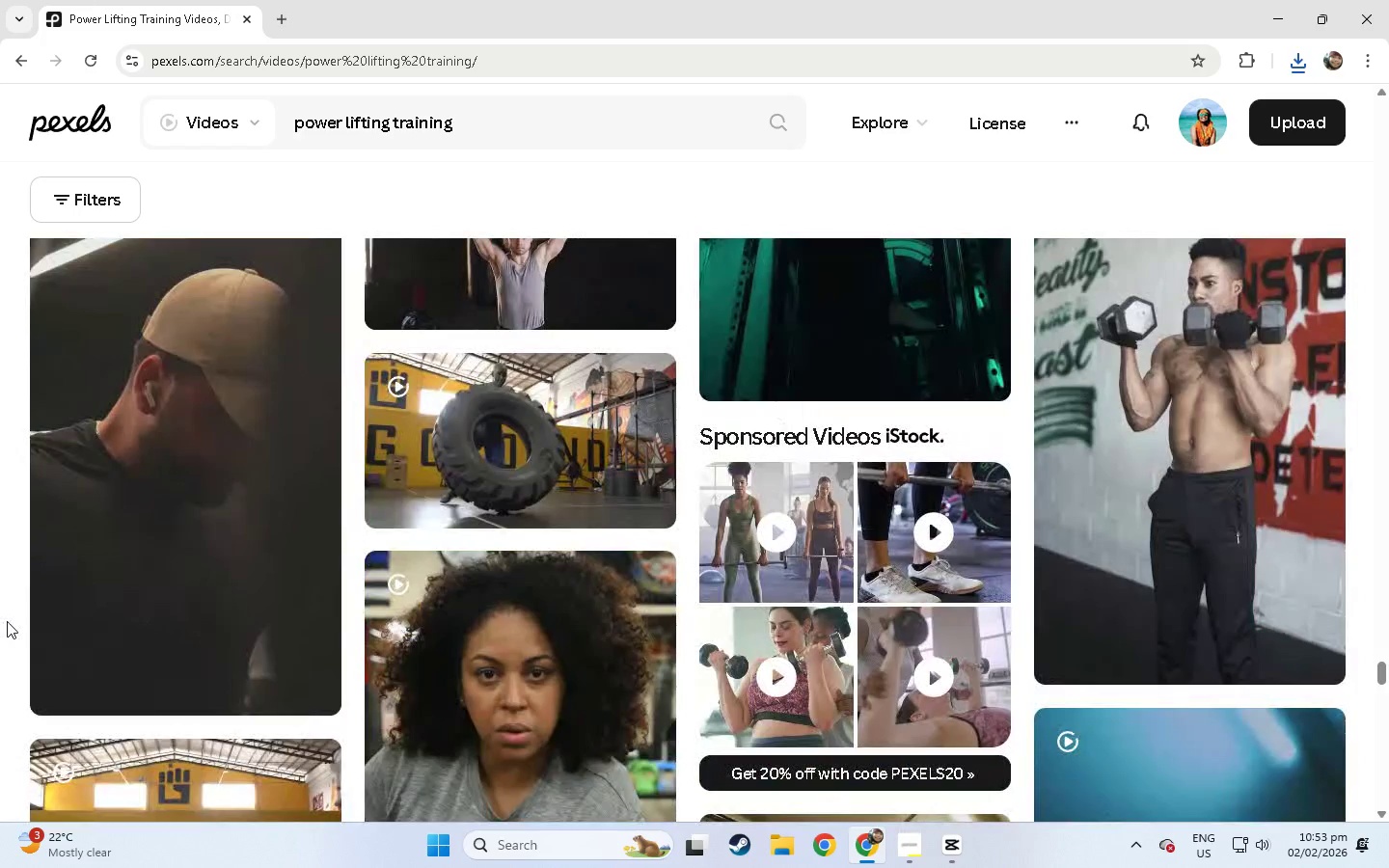 
scroll: coordinate [24, 666], scroll_direction: down, amount: 50.0
 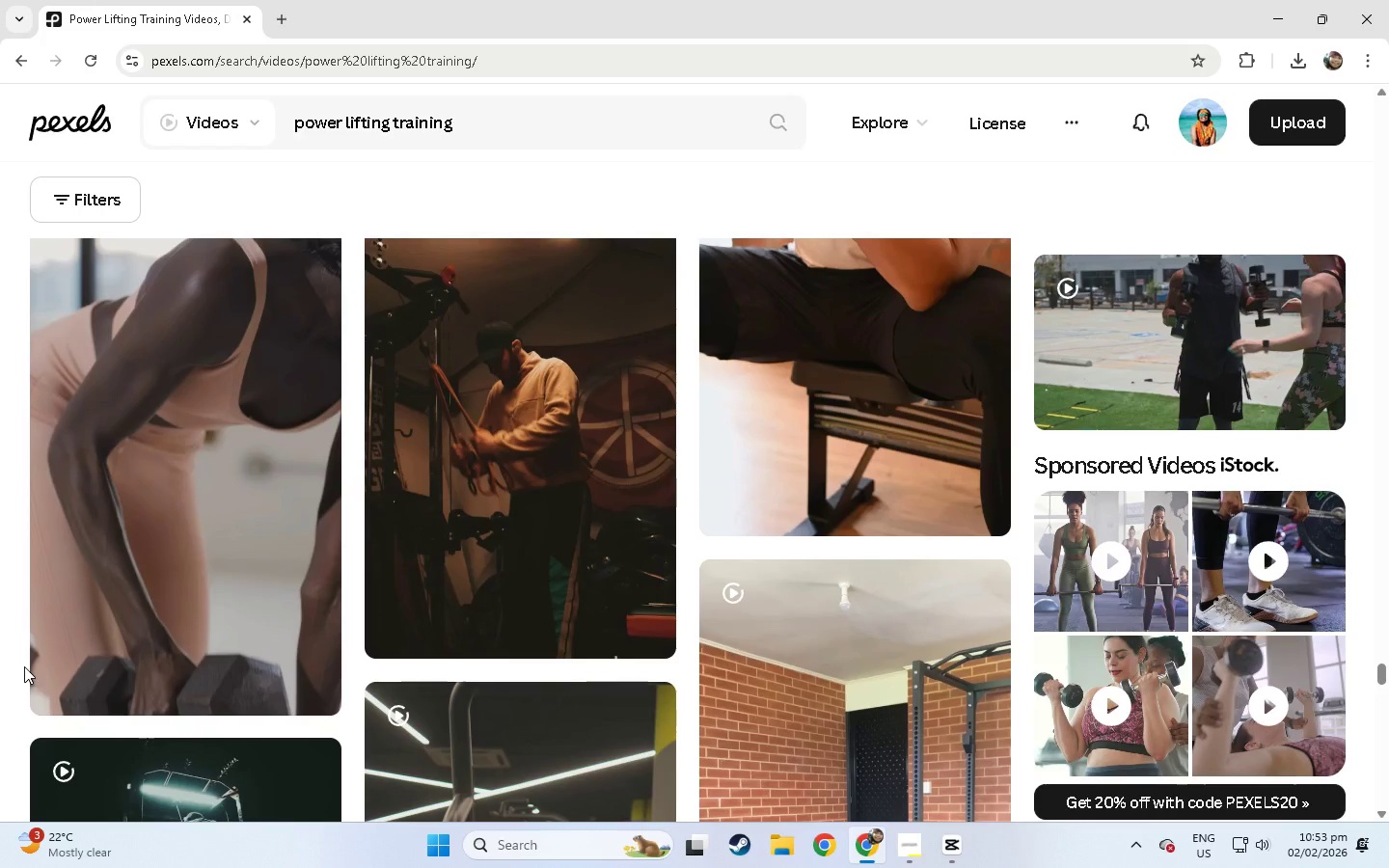 
wait(21.01)
 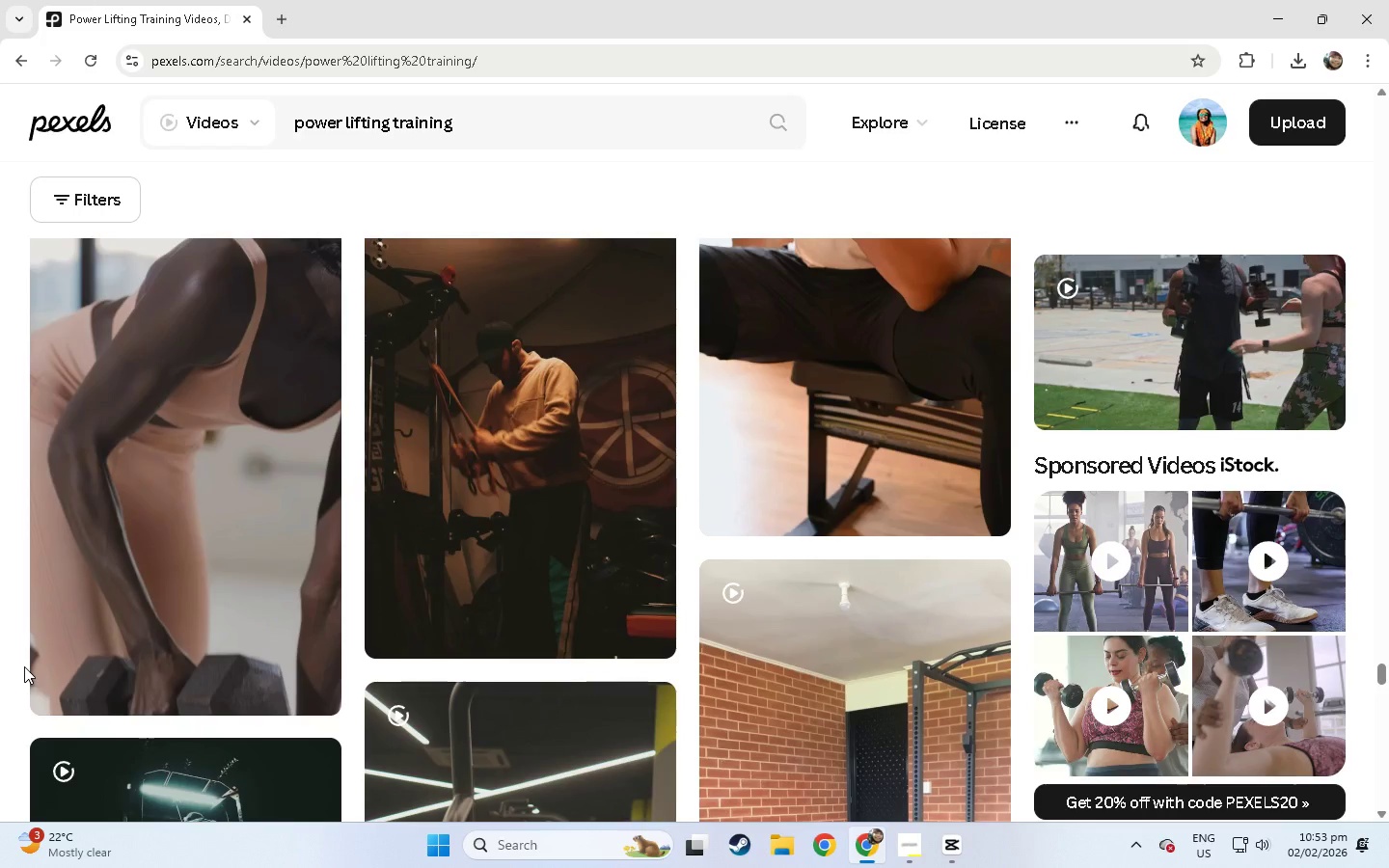 
scroll: coordinate [83, 665], scroll_direction: down, amount: 31.0
 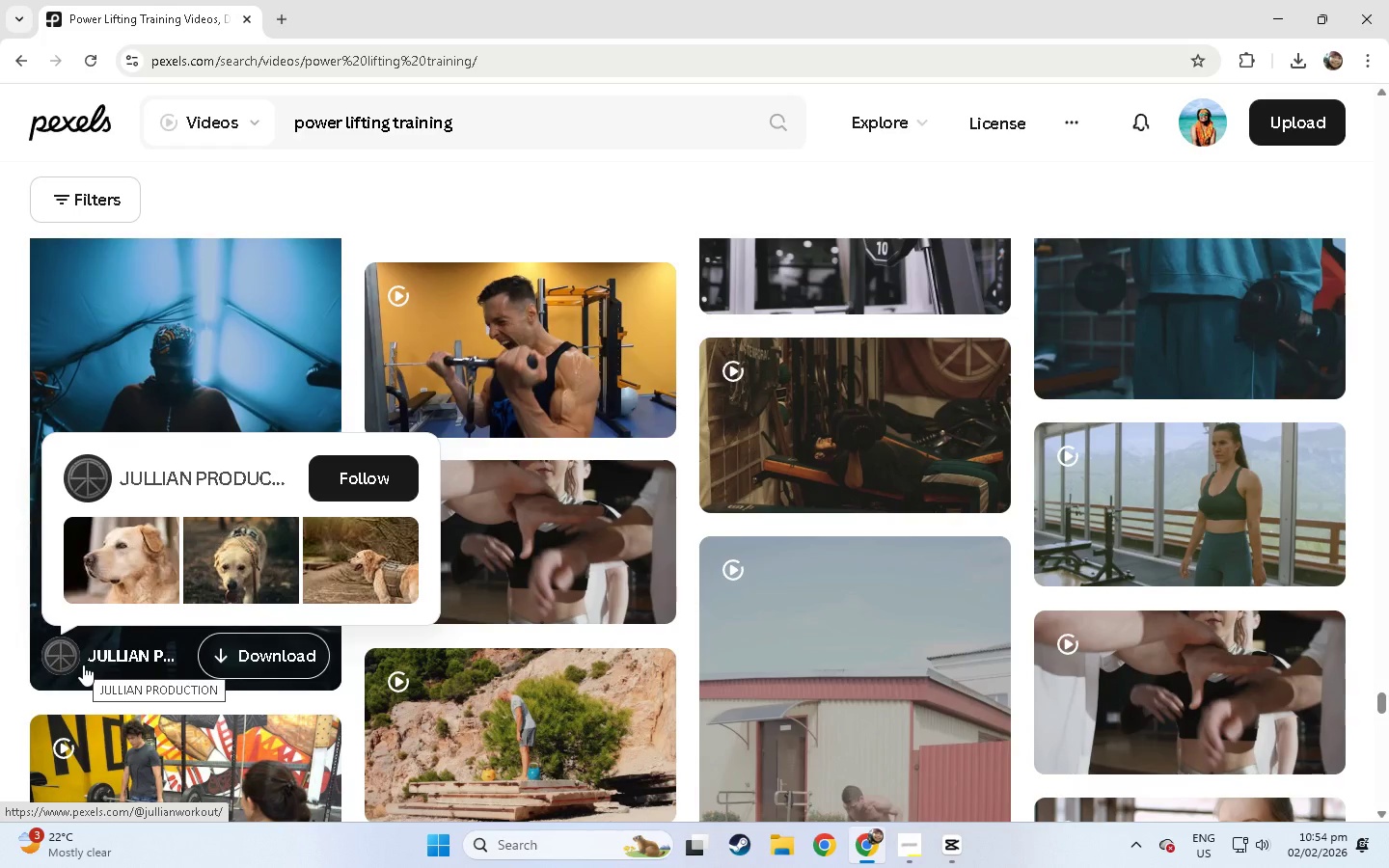 
wait(16.92)
 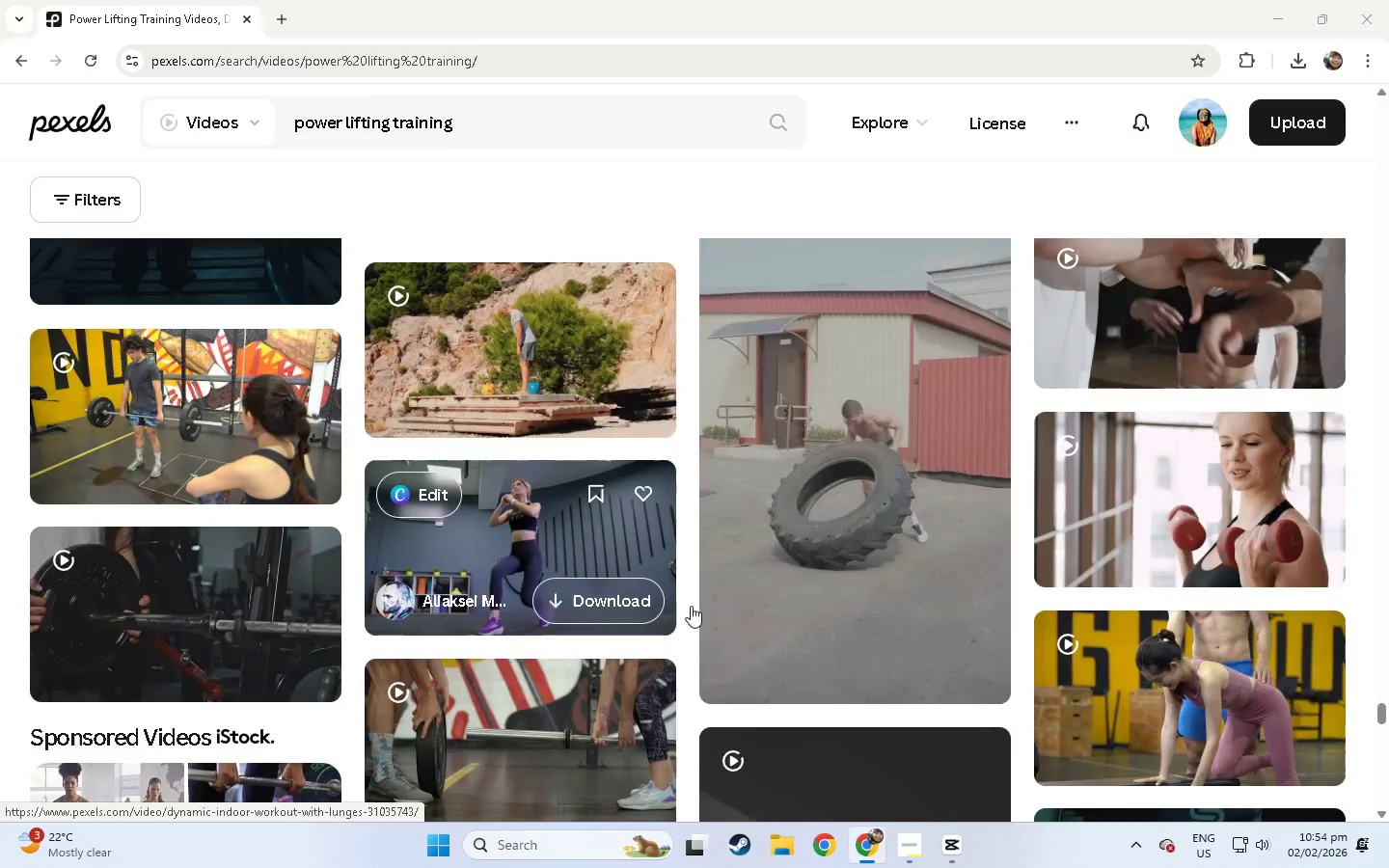 
key(Alt+AltLeft)
 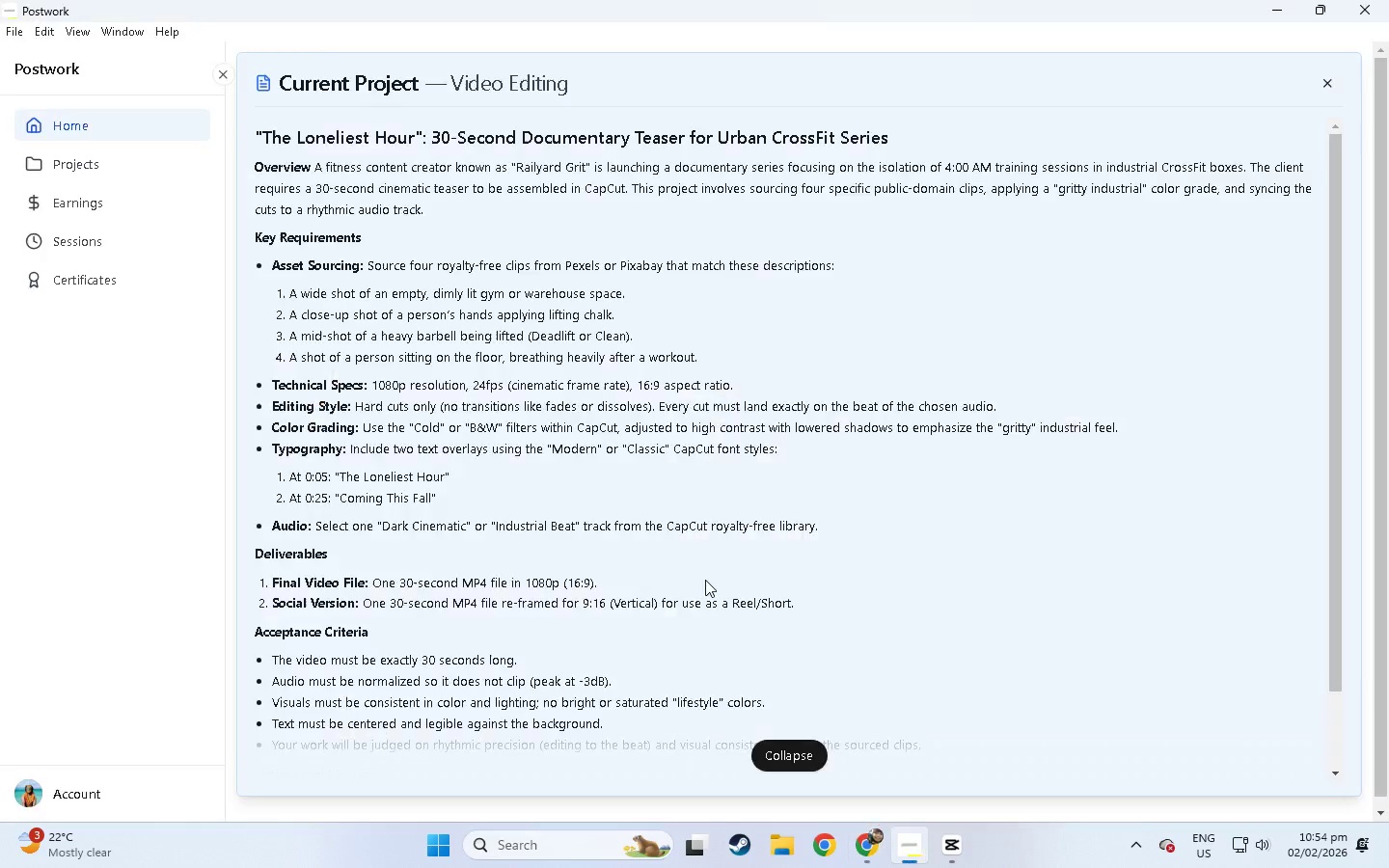 
key(Alt+Tab)
 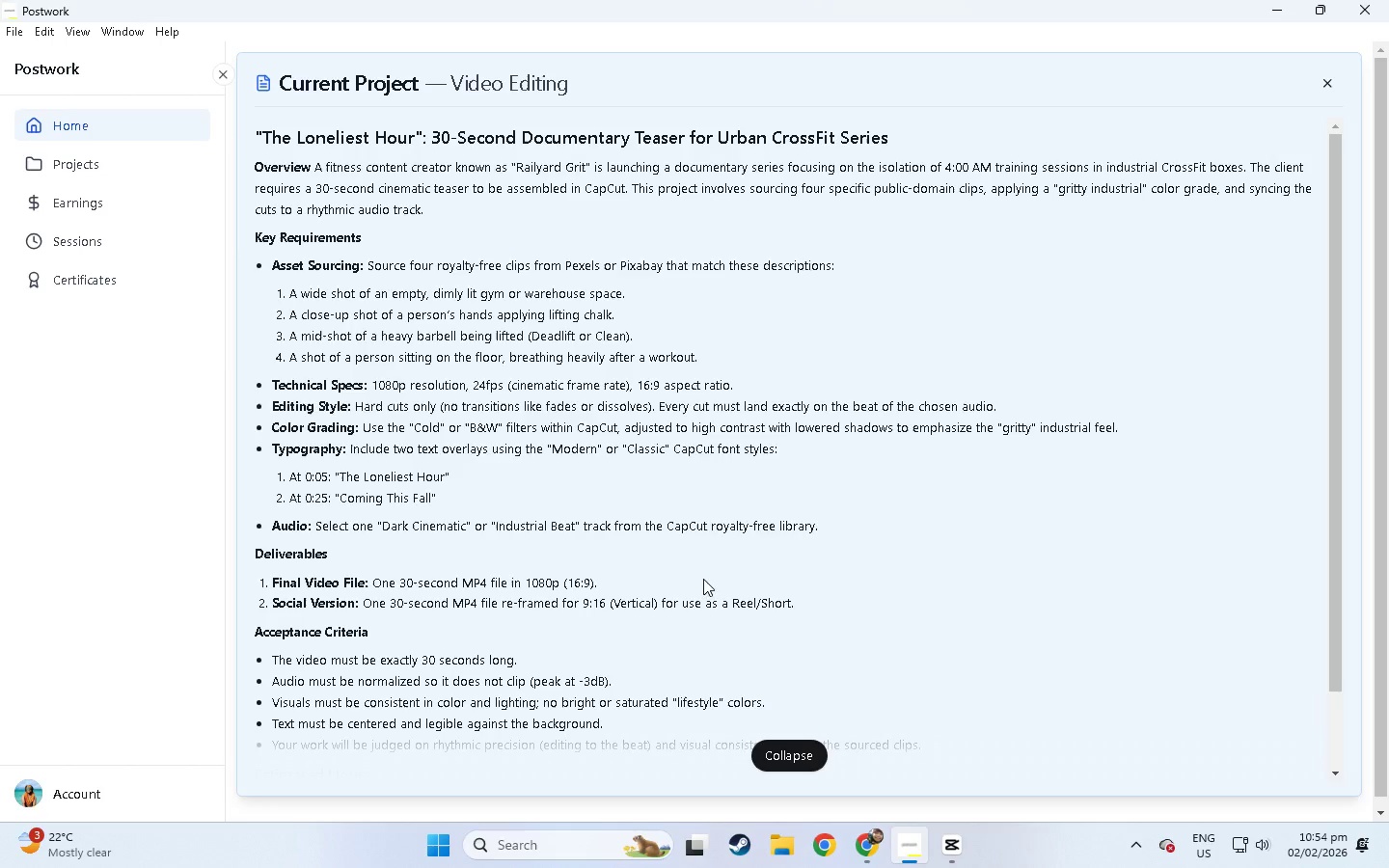 
scroll: coordinate [449, 555], scroll_direction: down, amount: 12.0